 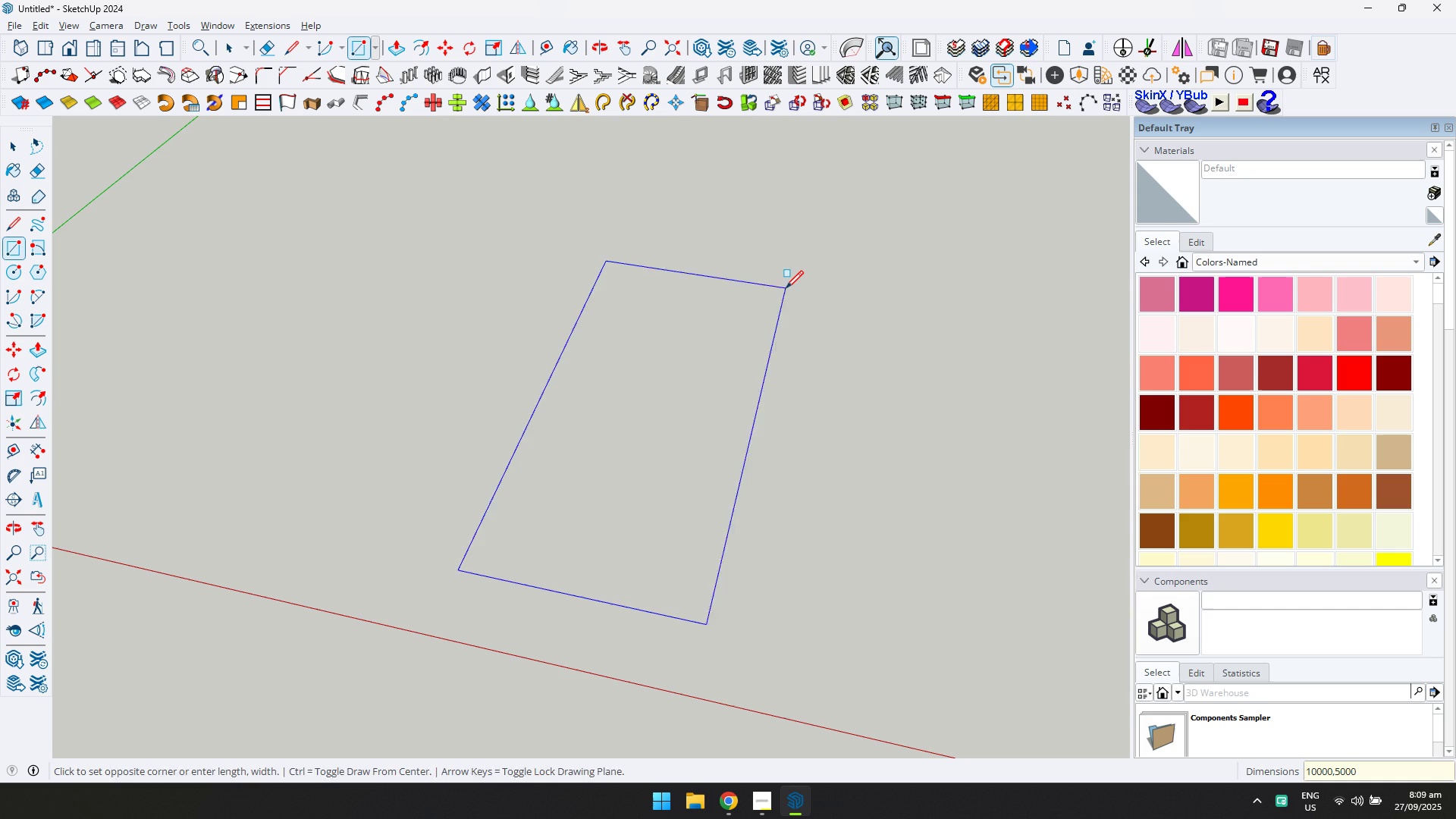 
key(Enter)
 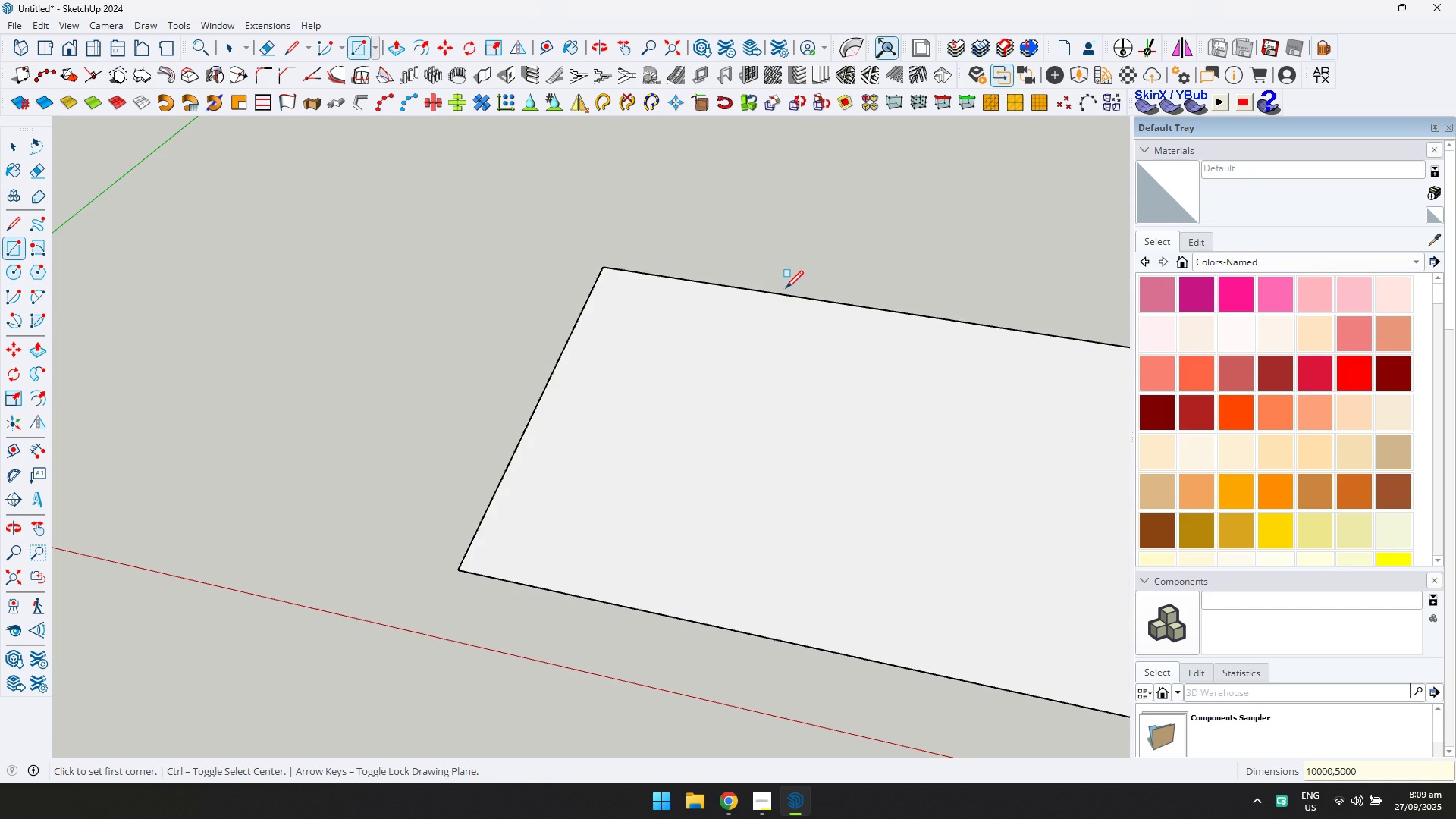 
scroll: coordinate [743, 284], scroll_direction: down, amount: 9.0
 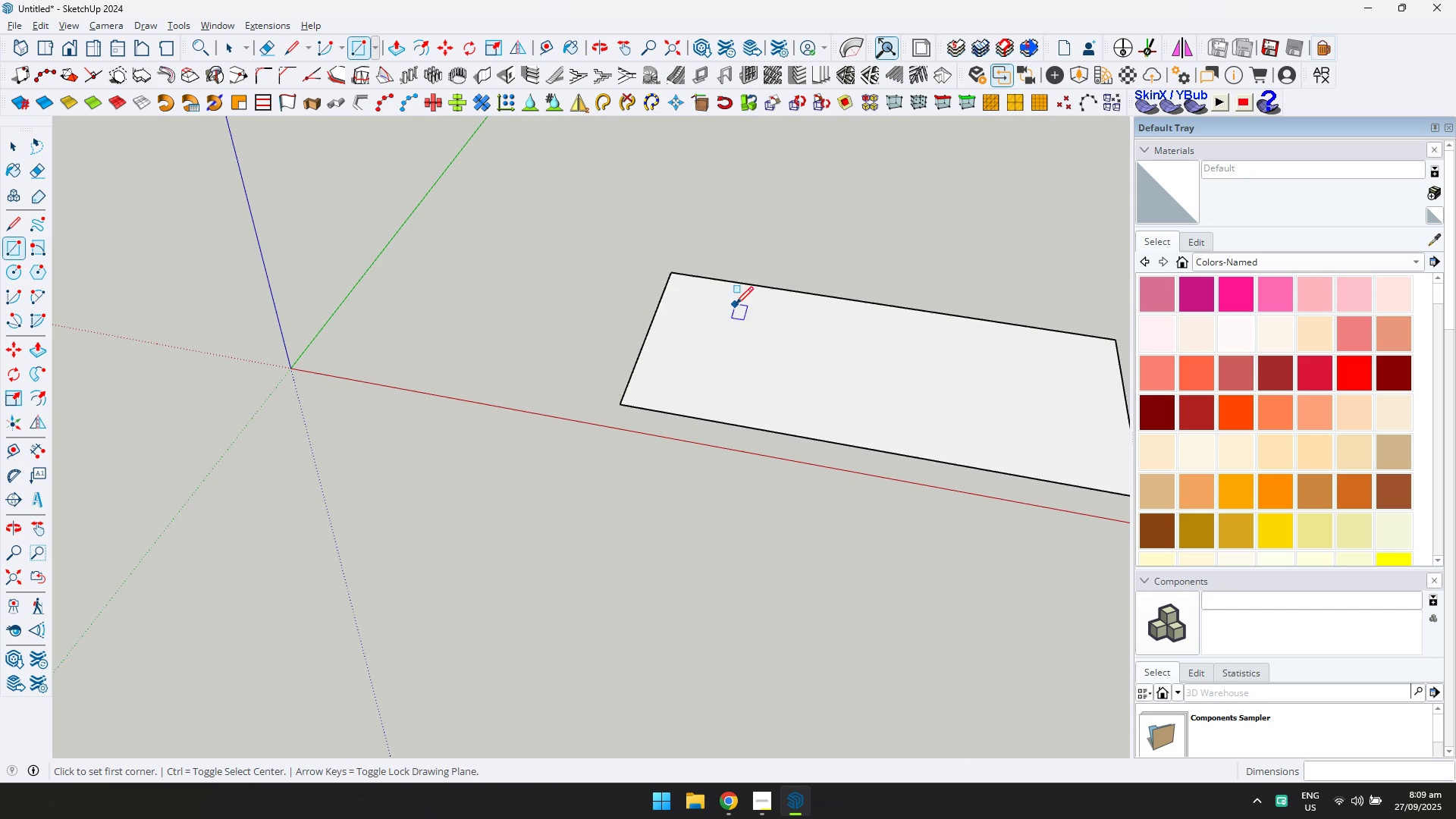 
key(Control+ControlLeft)
 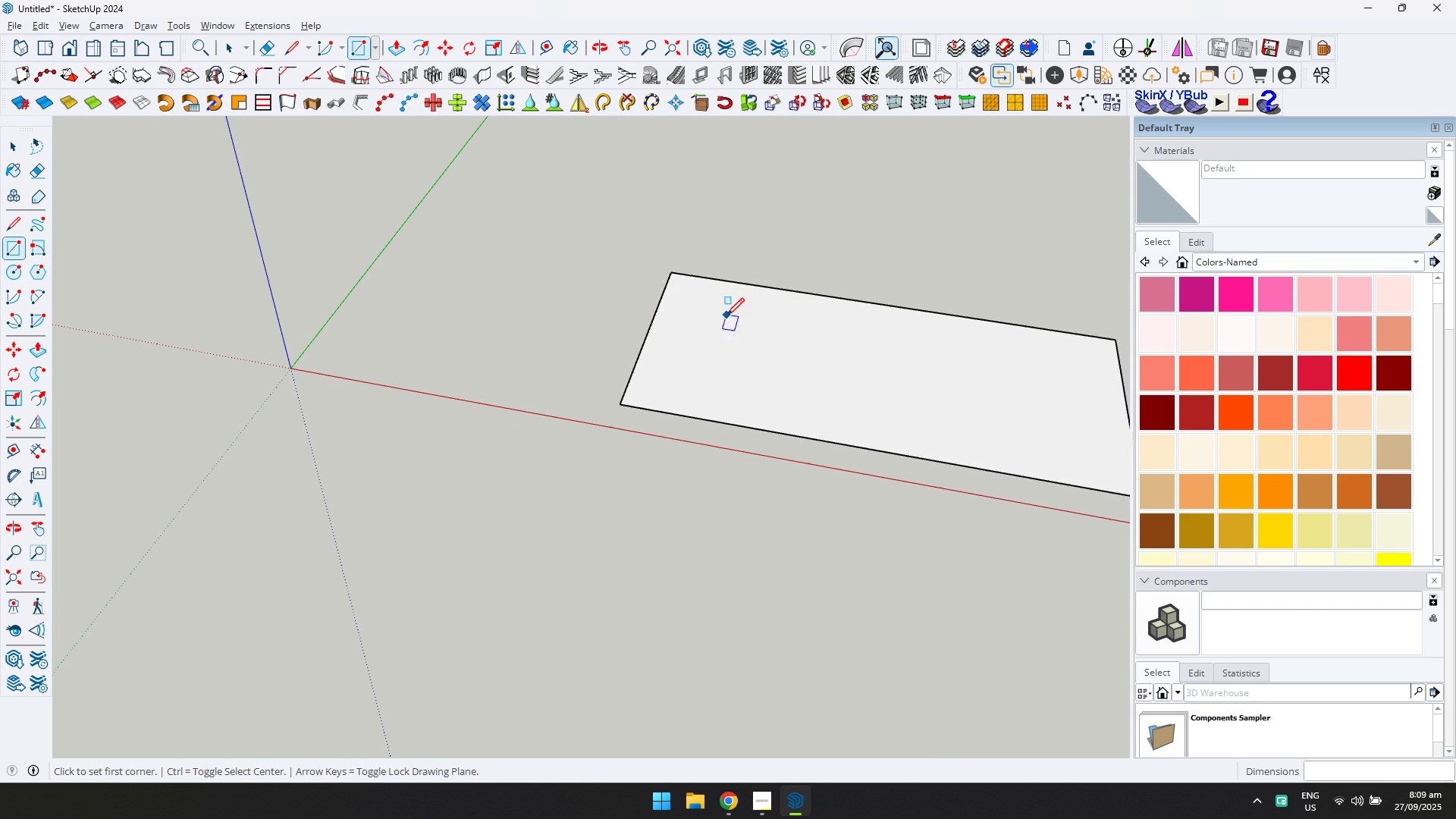 
key(Control+Z)